 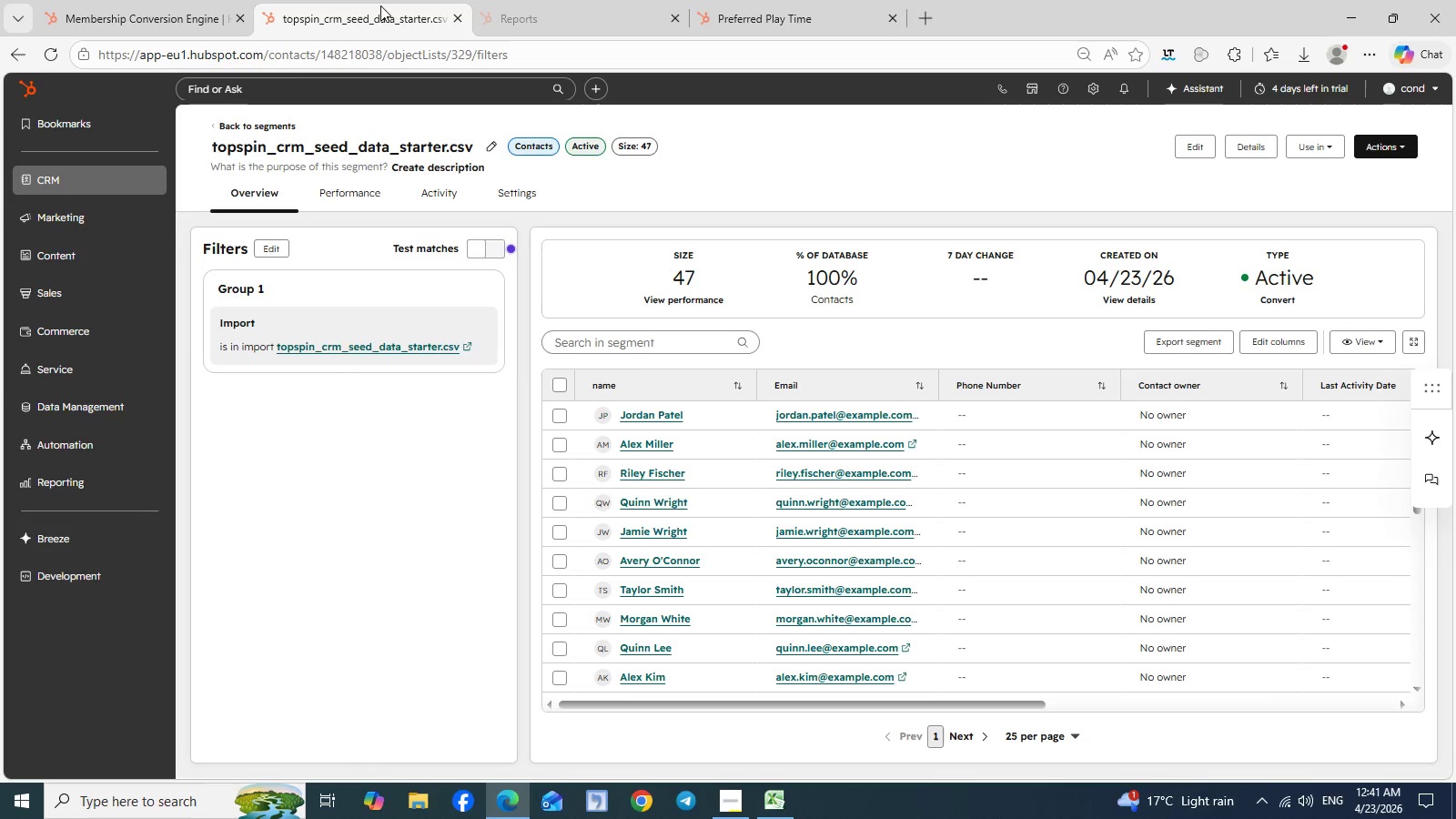 
left_click([557, 4])
 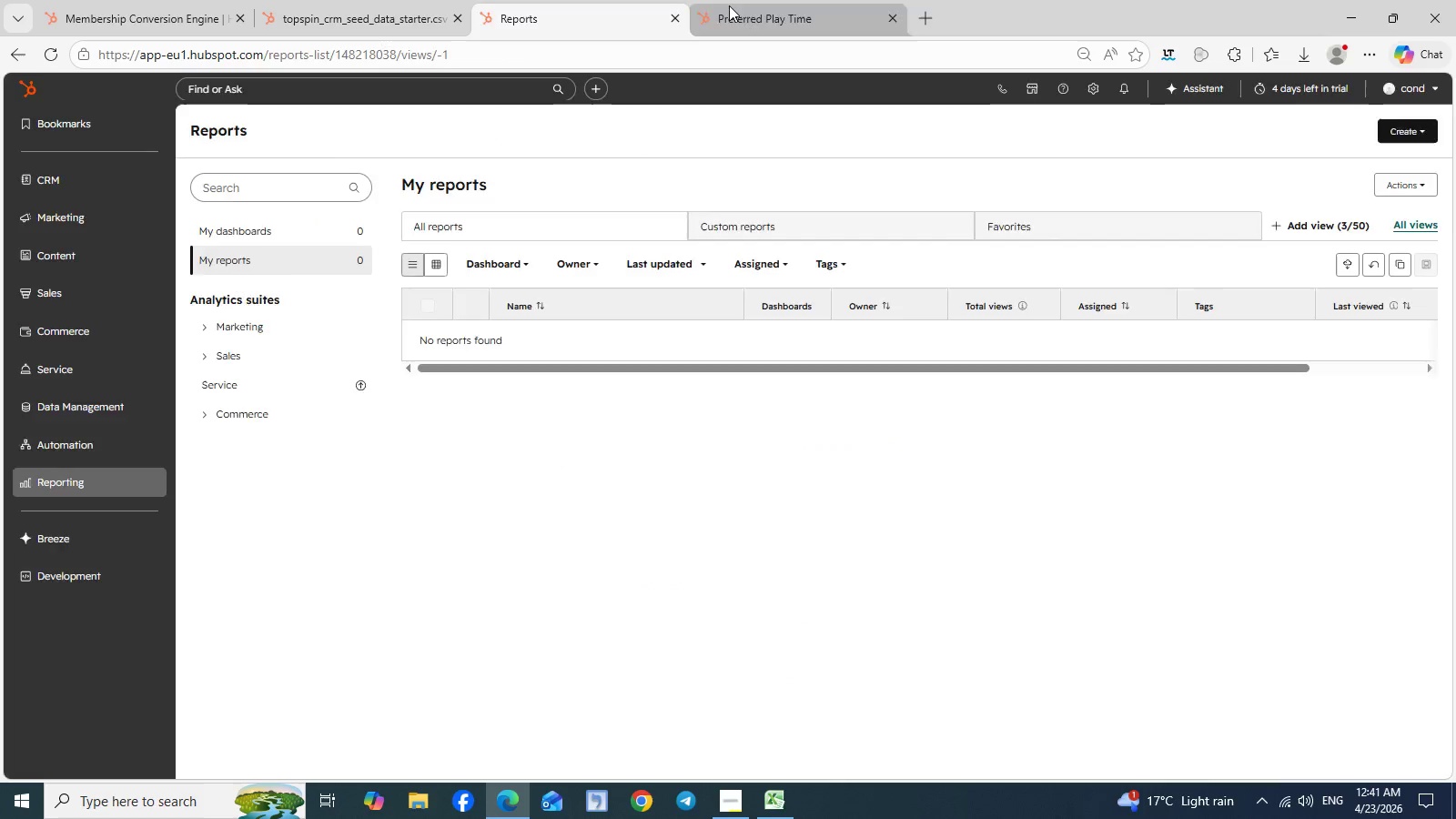 
left_click([729, 5])
 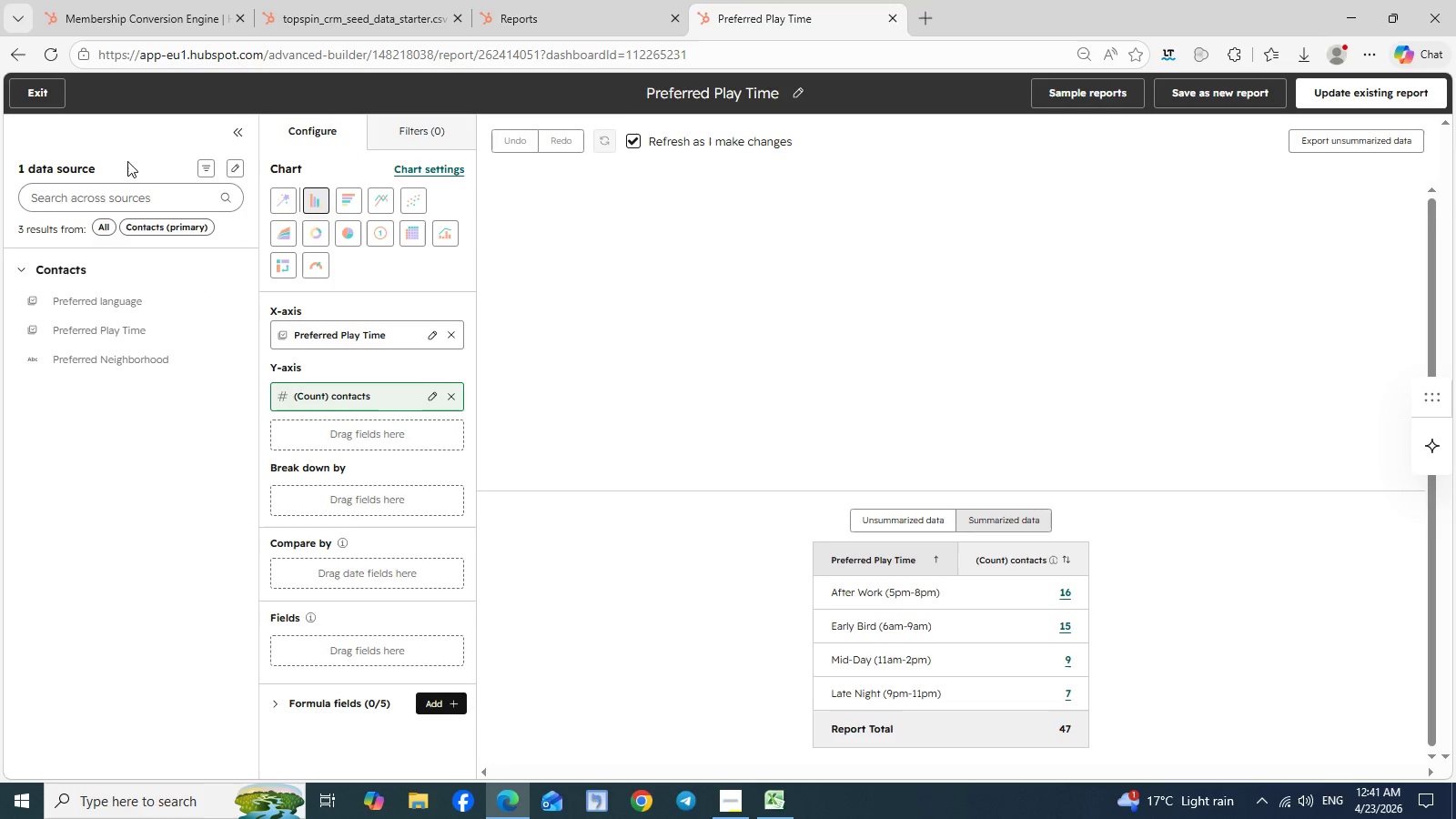 
left_click([36, 97])
 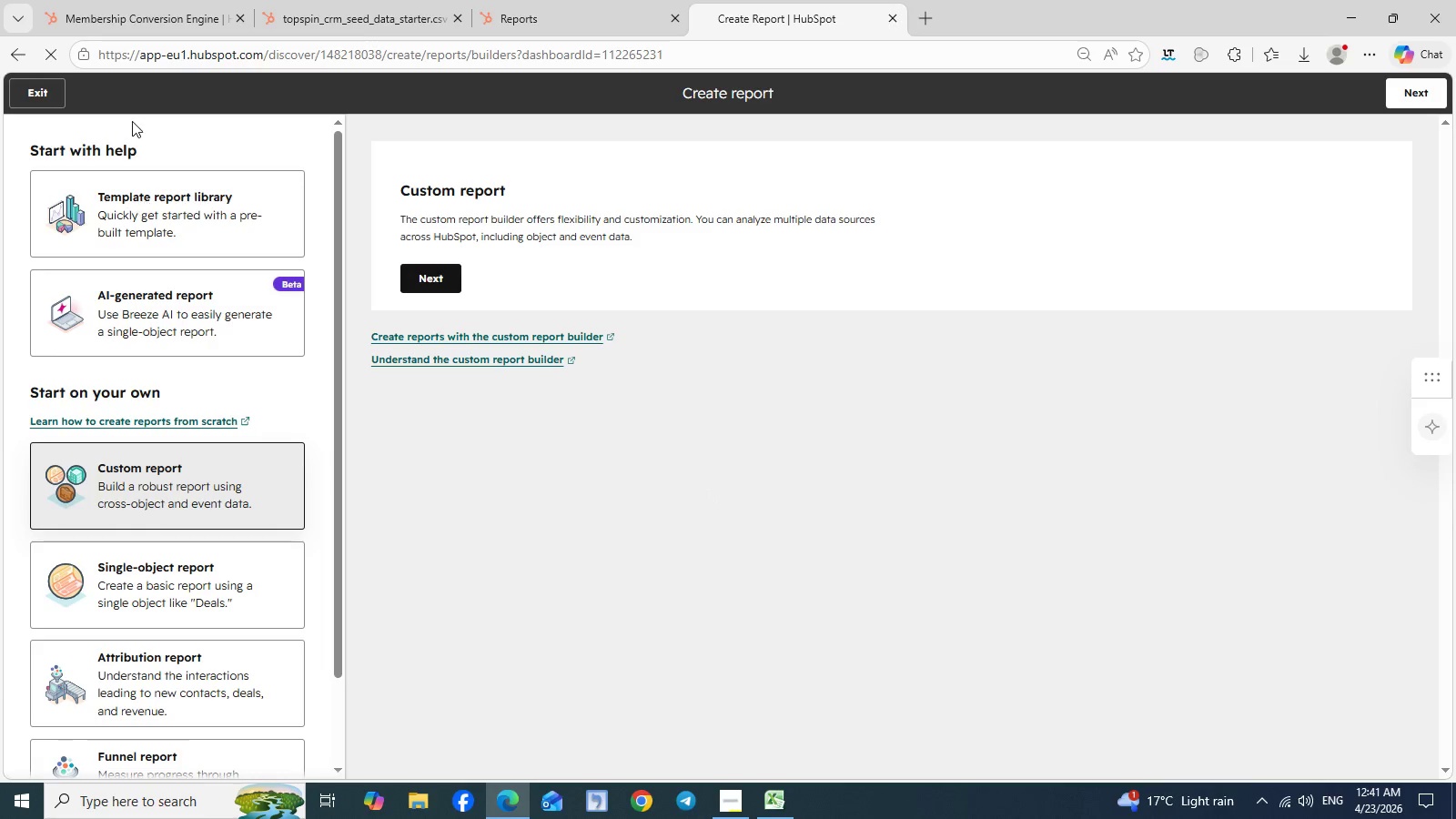 
wait(5.42)
 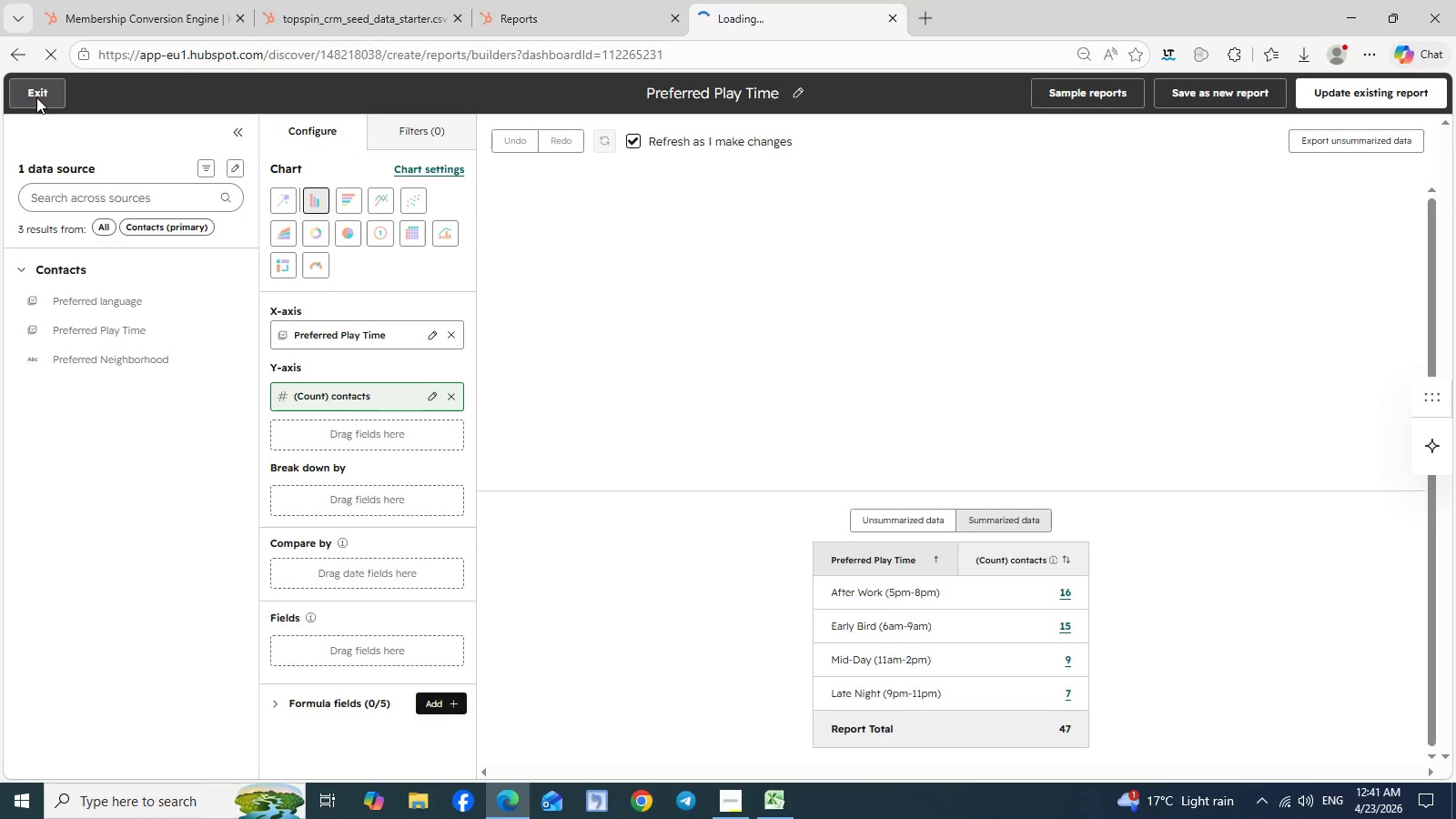 
left_click([41, 95])
 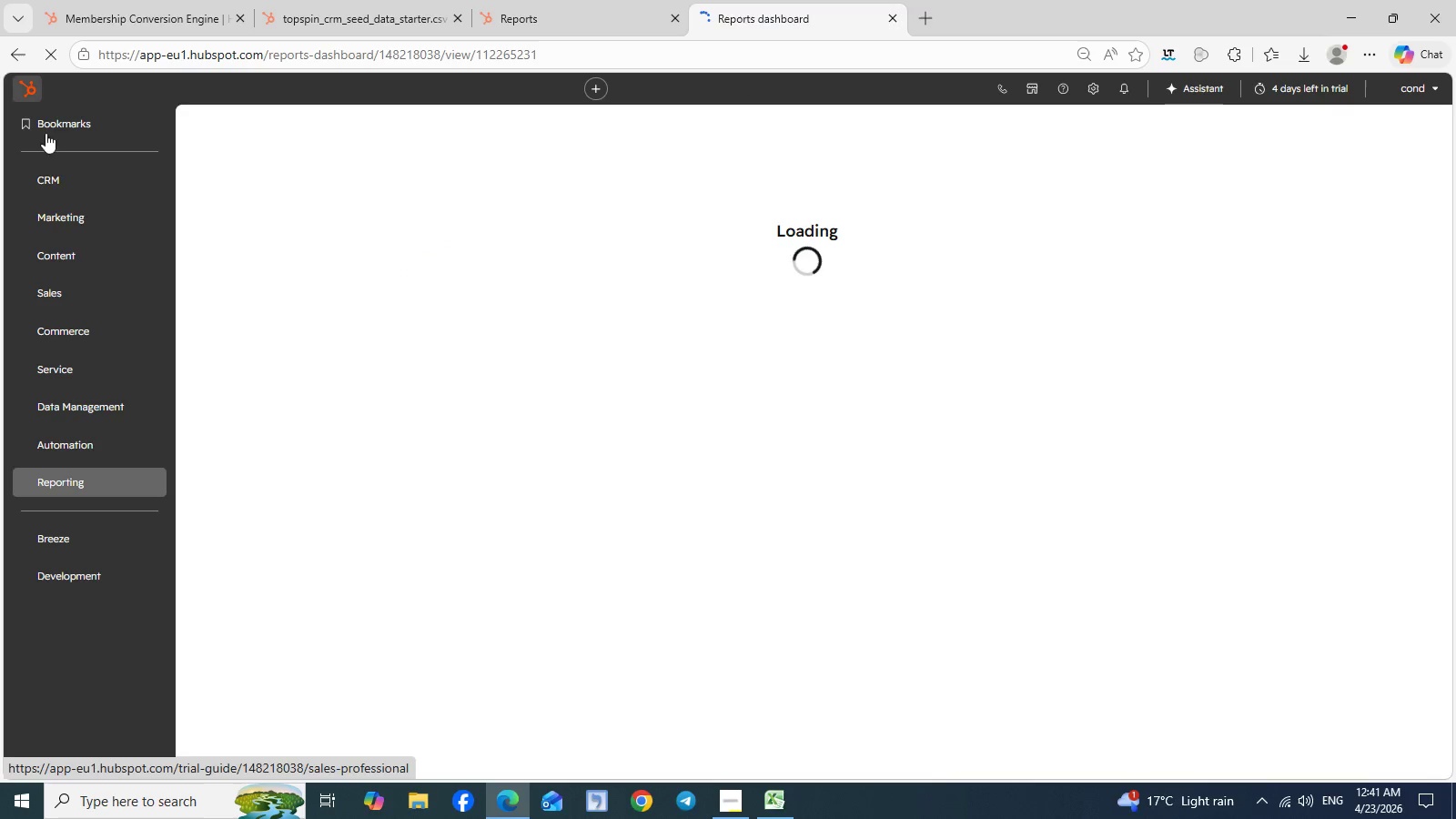 
wait(9.67)
 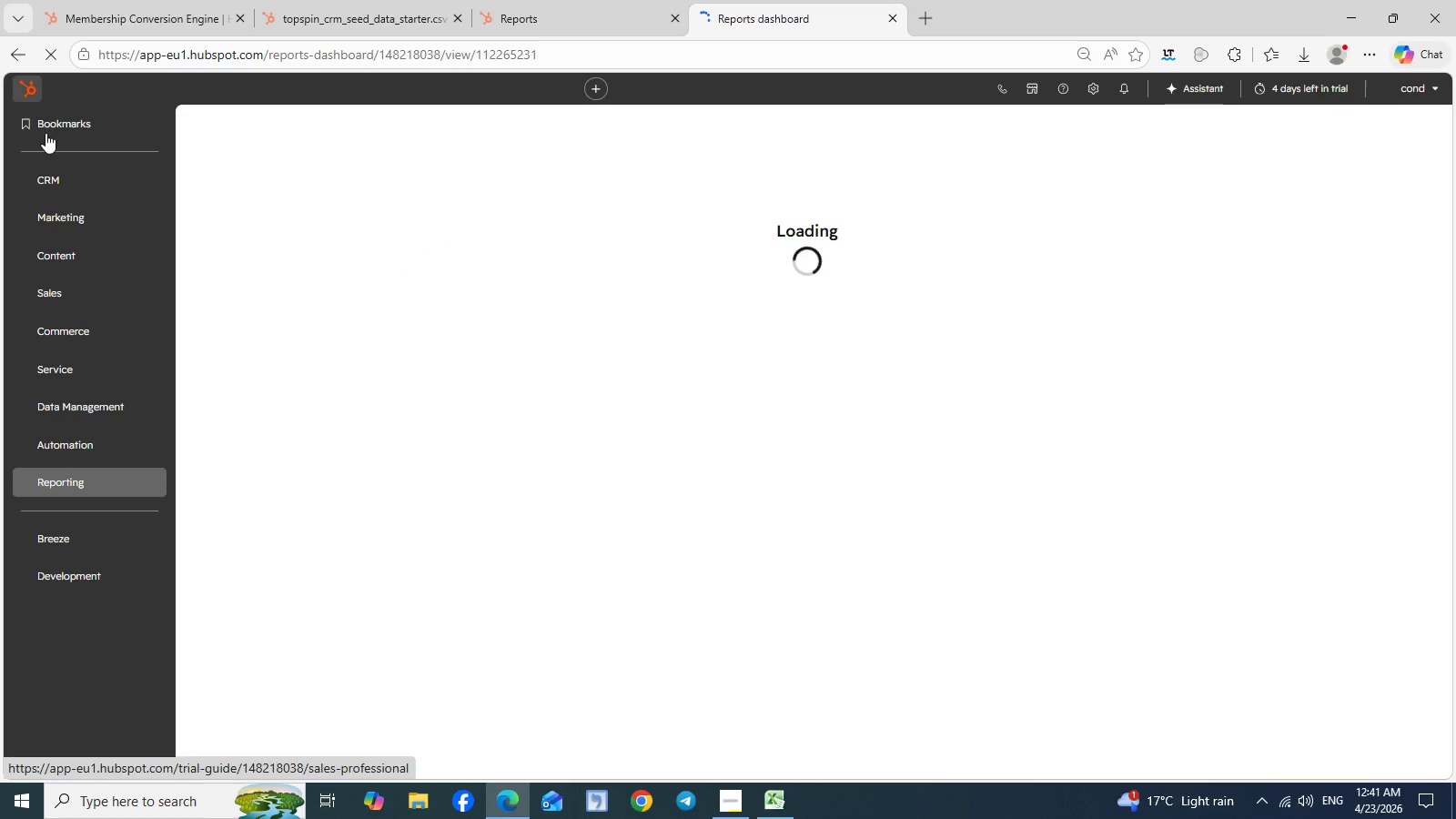 
scroll: coordinate [1251, 450], scroll_direction: down, amount: 1.0
 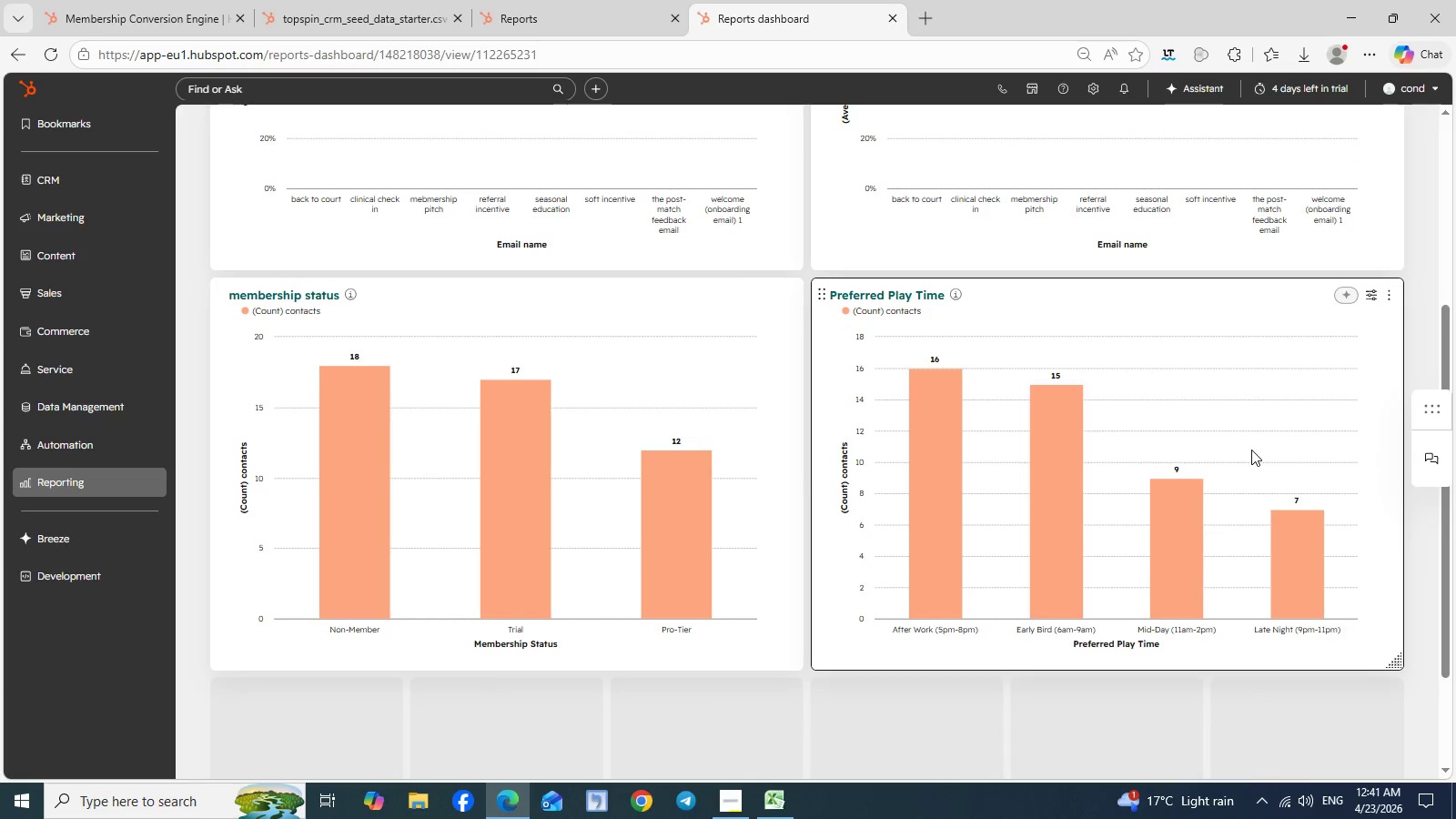 
scroll: coordinate [1251, 450], scroll_direction: up, amount: 2.0
 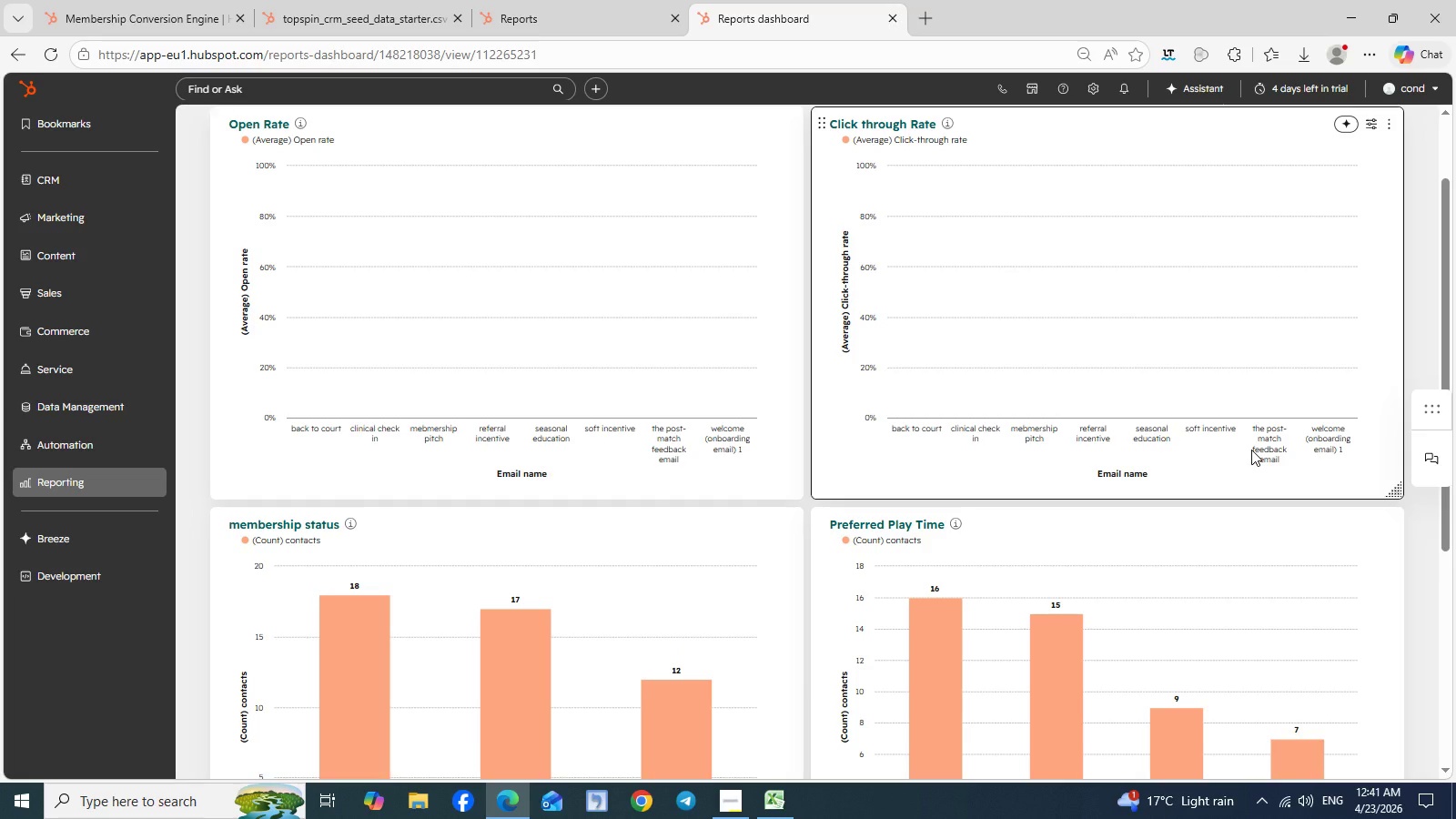 
scroll: coordinate [1251, 450], scroll_direction: none, amount: 0.0
 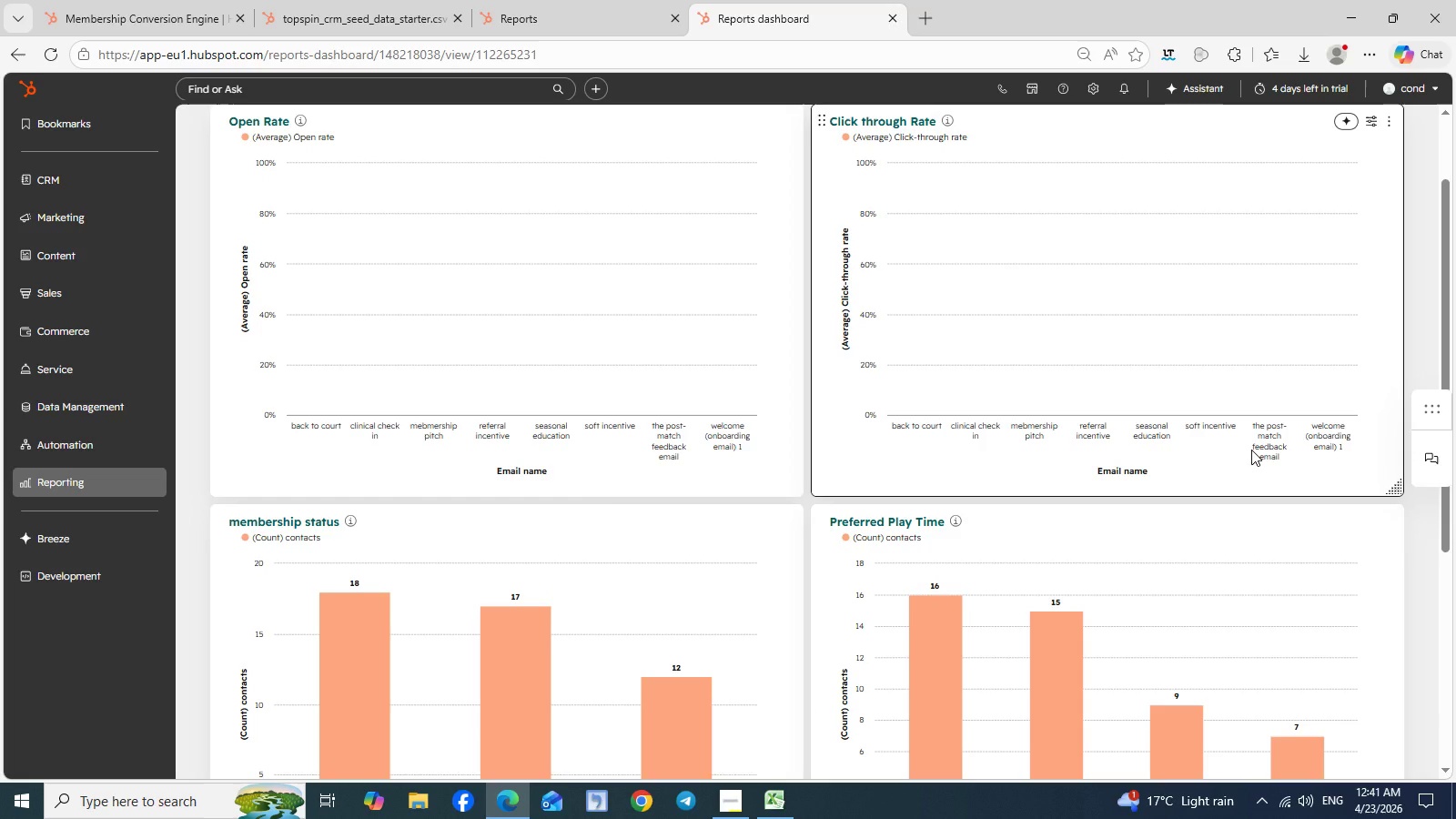 
key(Meta+Shift+S)
 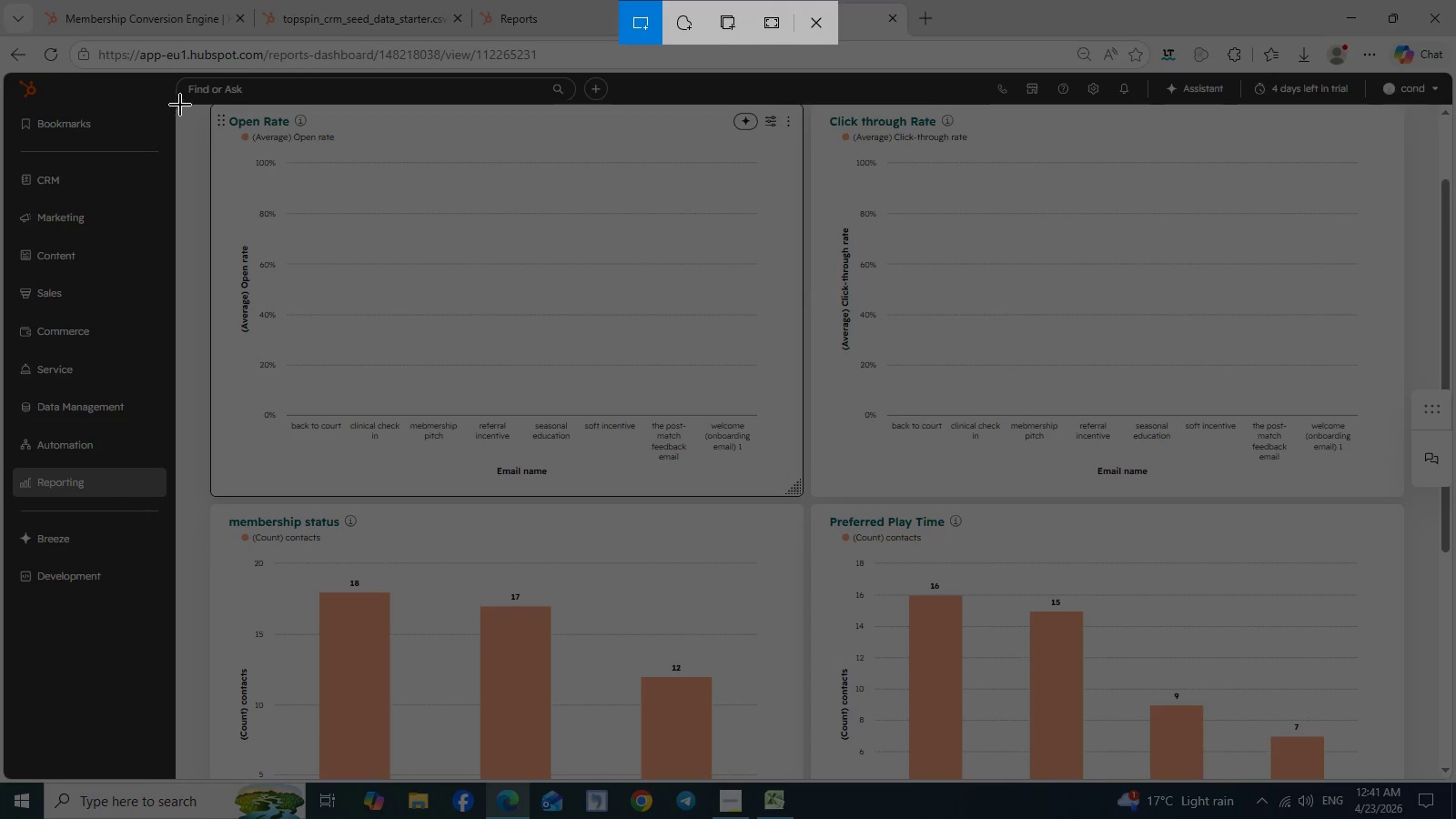 
left_click_drag(start_coordinate=[177, 106], to_coordinate=[1406, 780])
 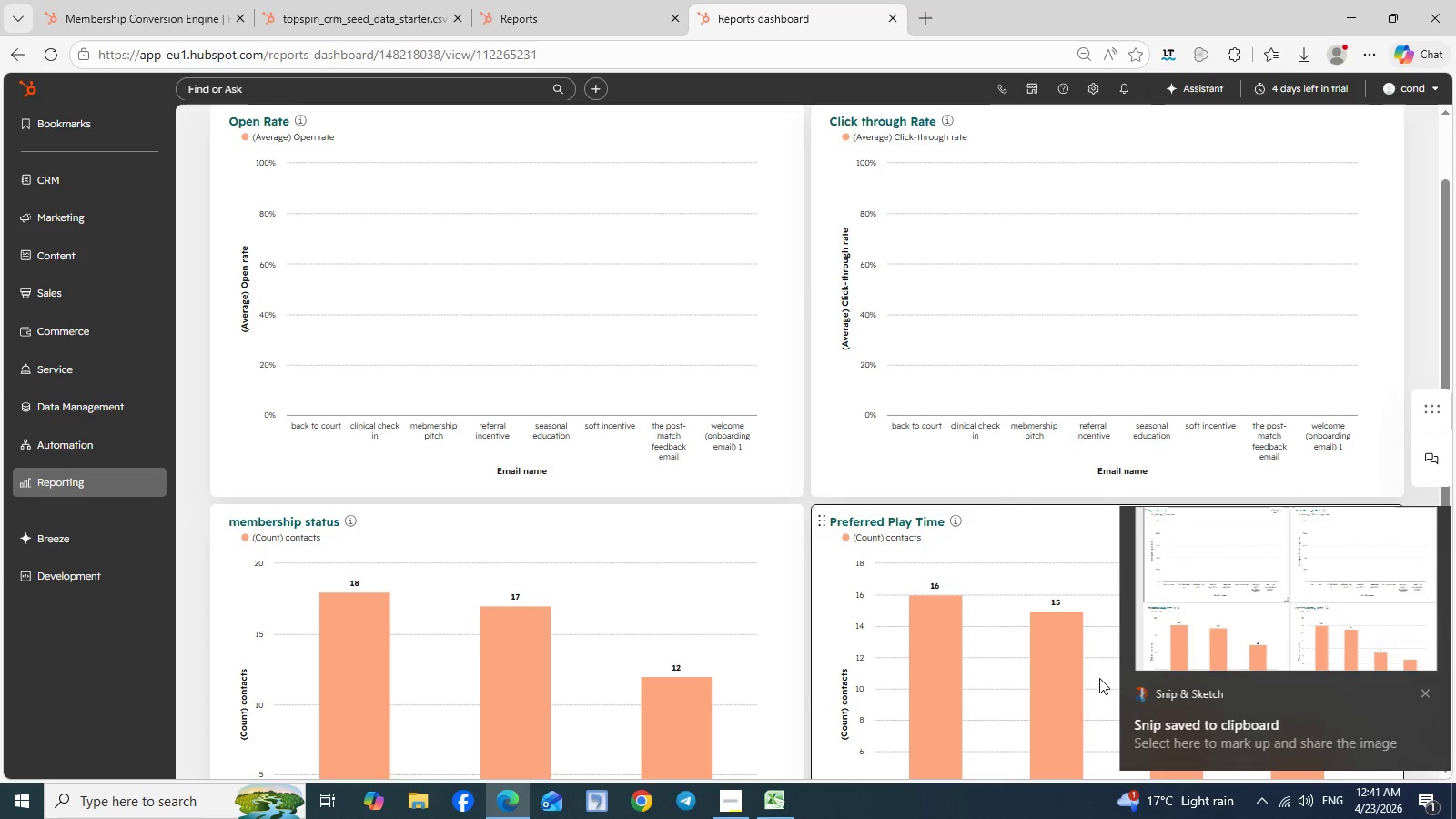 
left_click([1195, 694])
 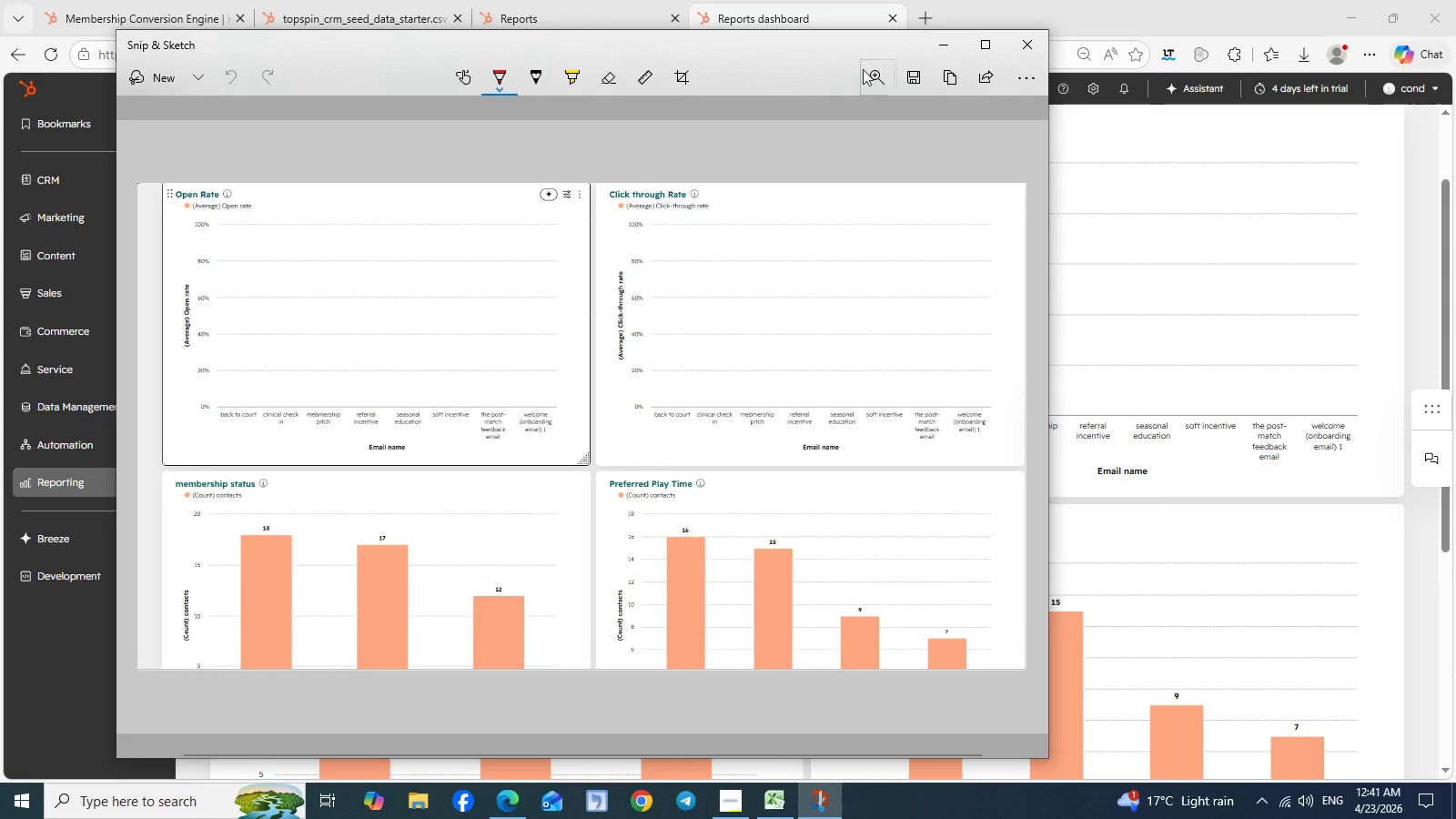 
left_click([898, 80])
 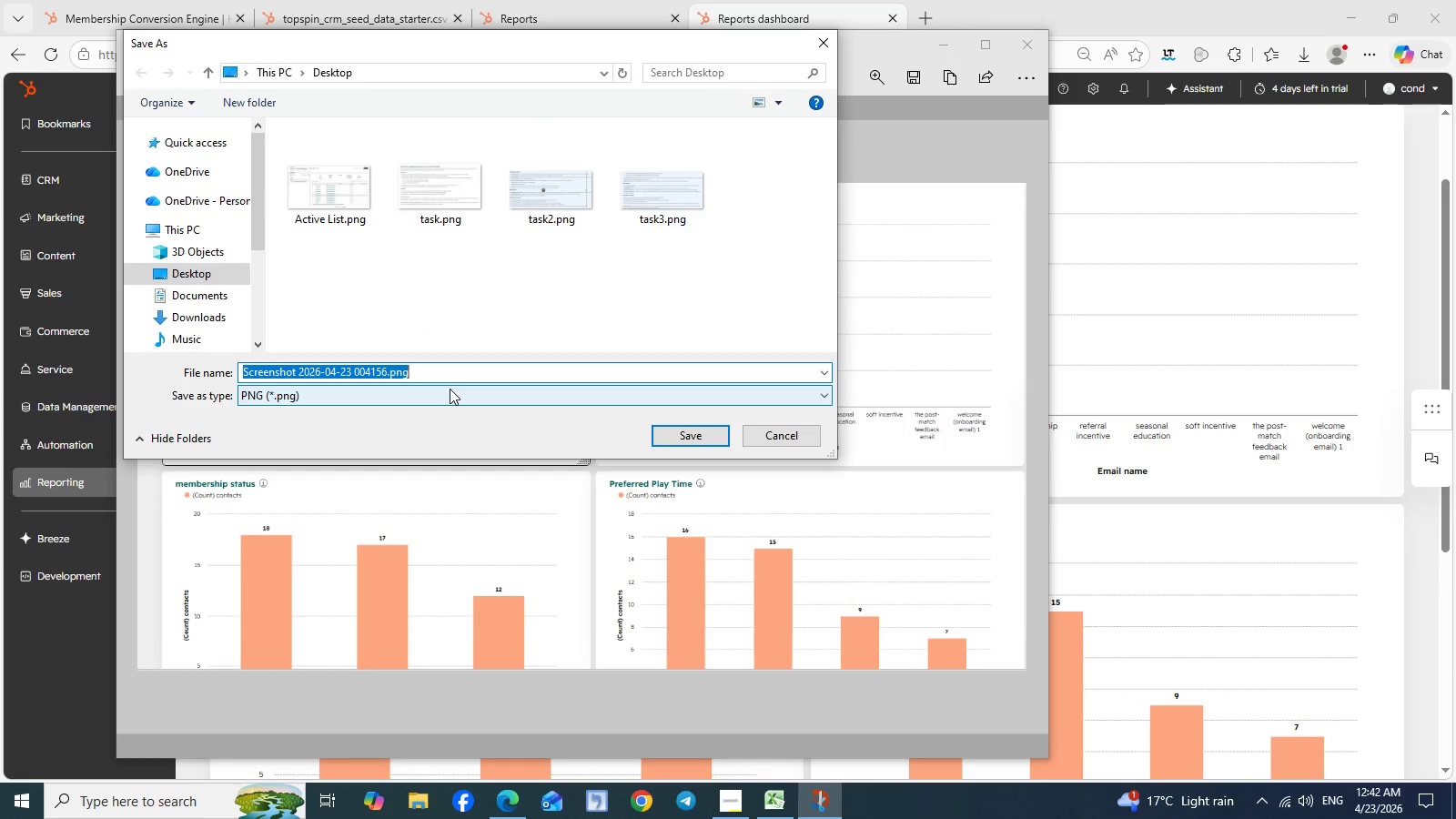 
wait(5.28)
 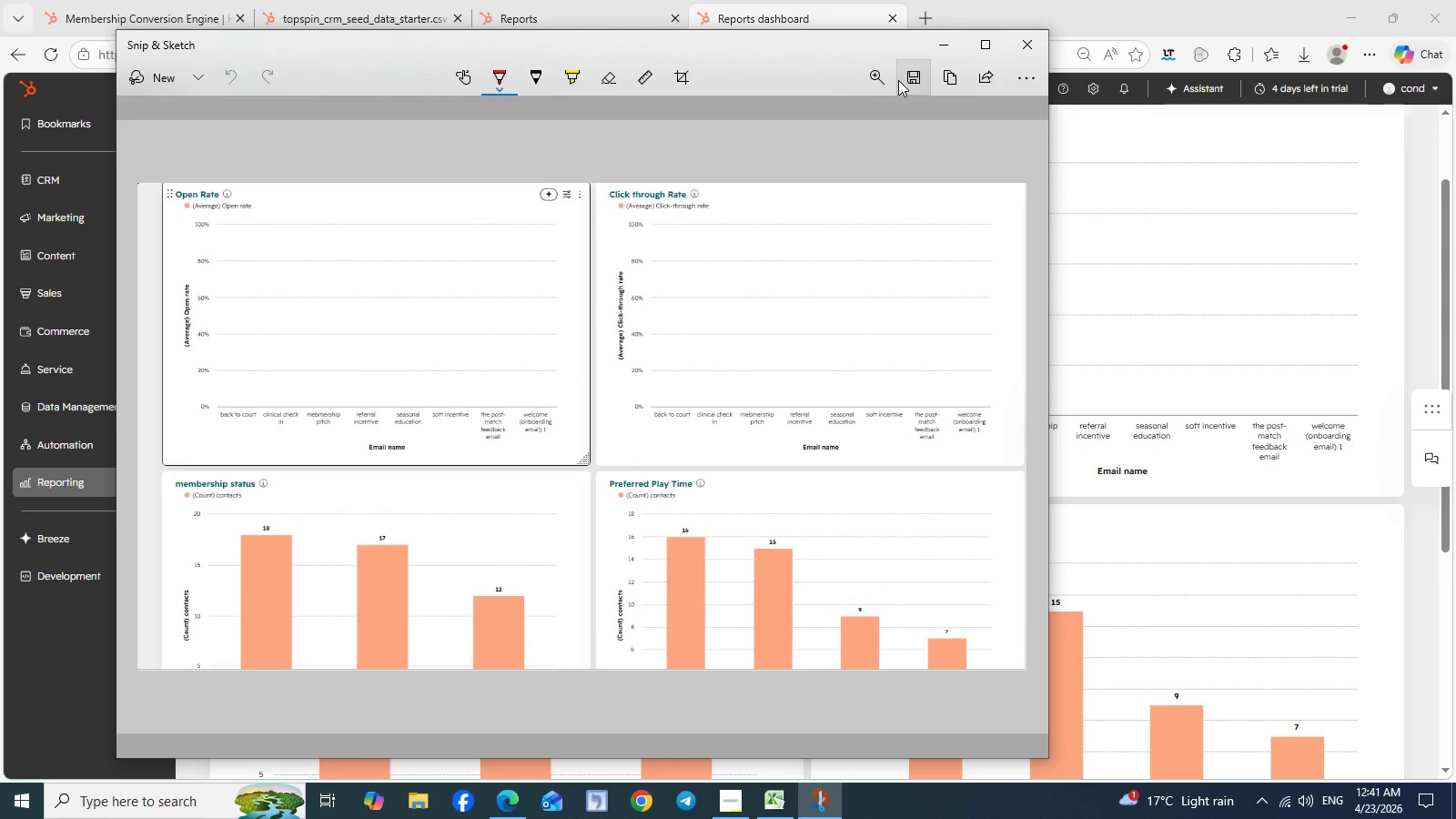 
type(Dashbiard)
 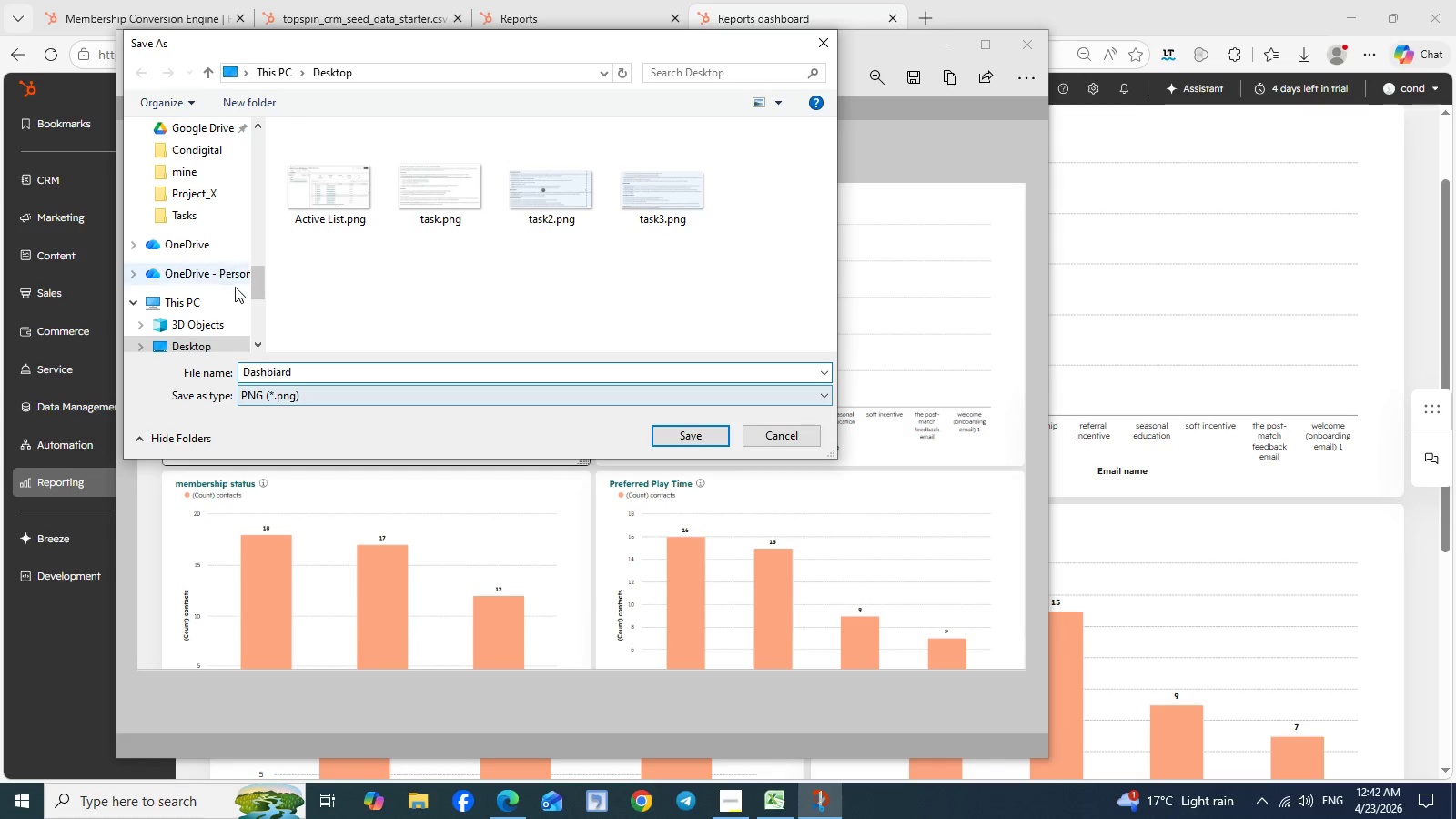 
wait(6.55)
 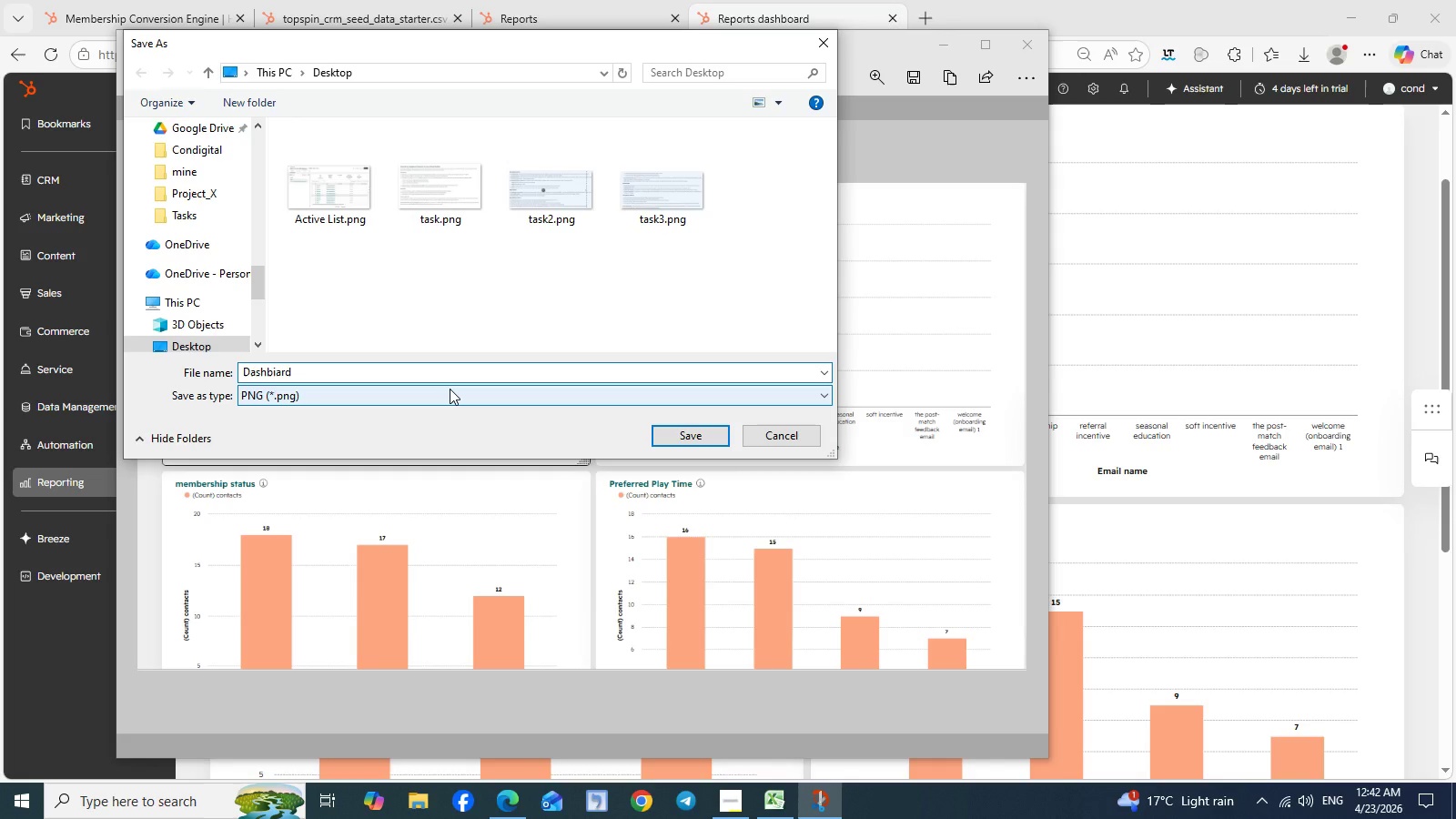 
left_click([277, 372])
 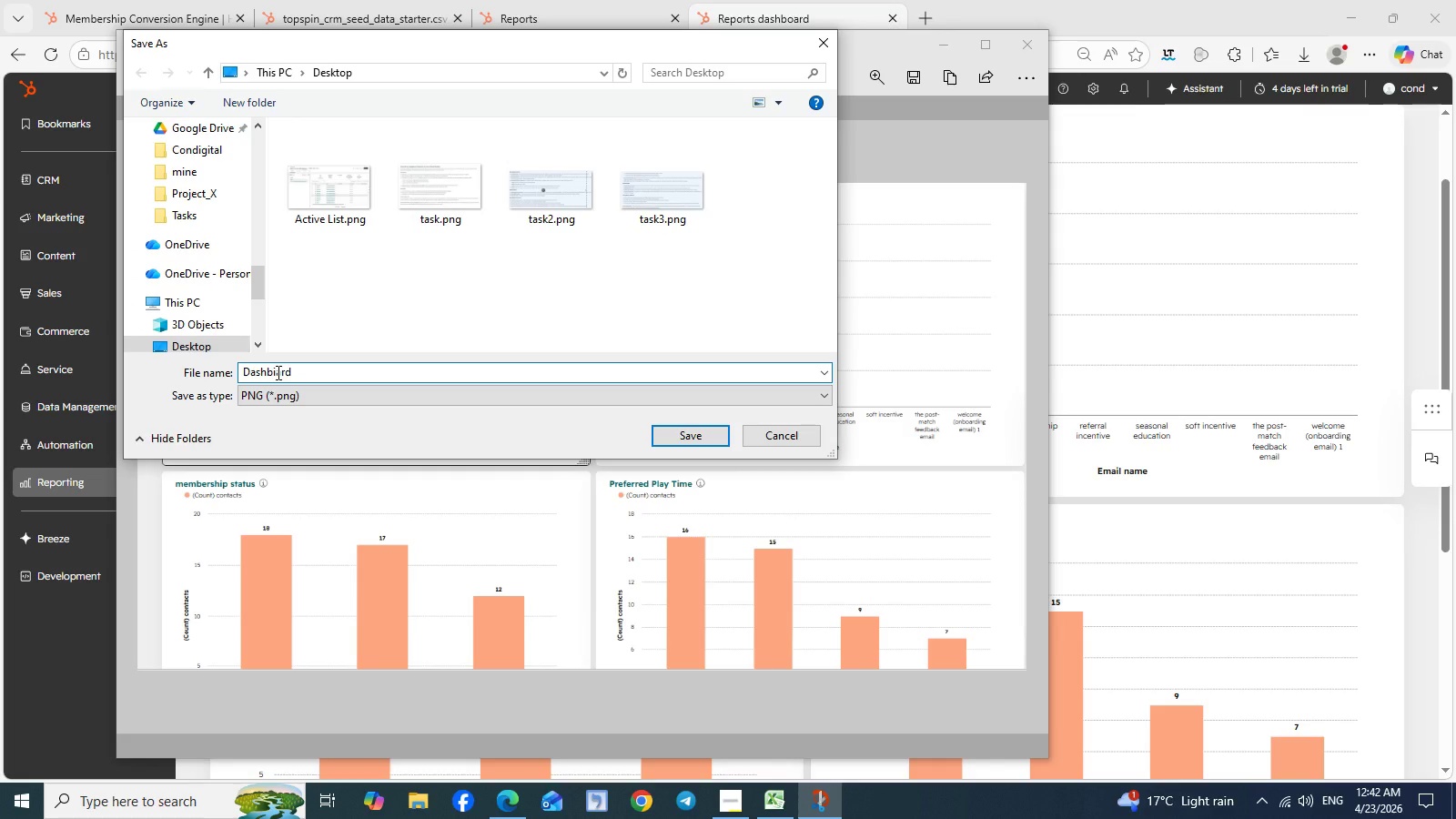 
key(Backspace)
 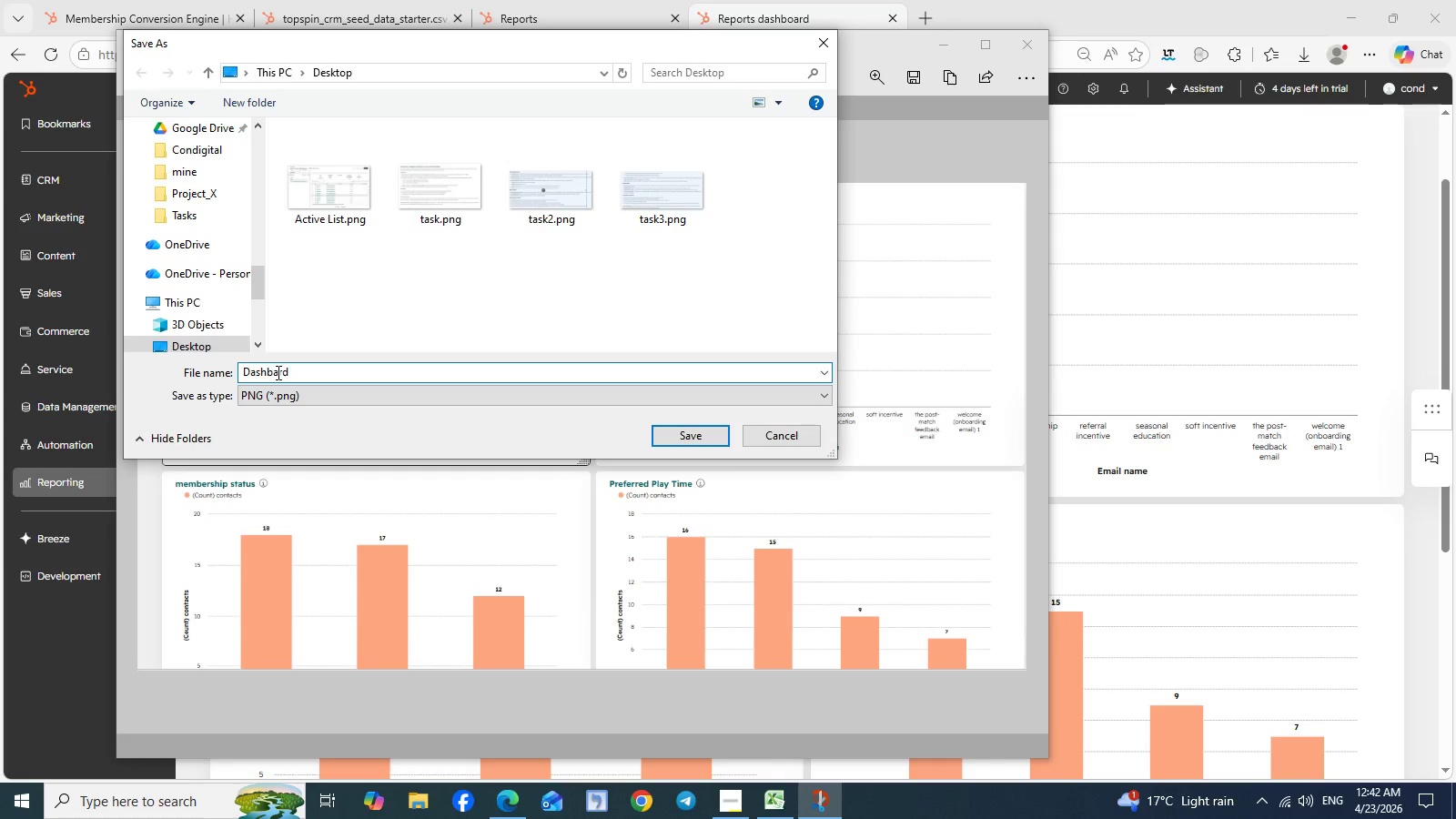 
key(O)
 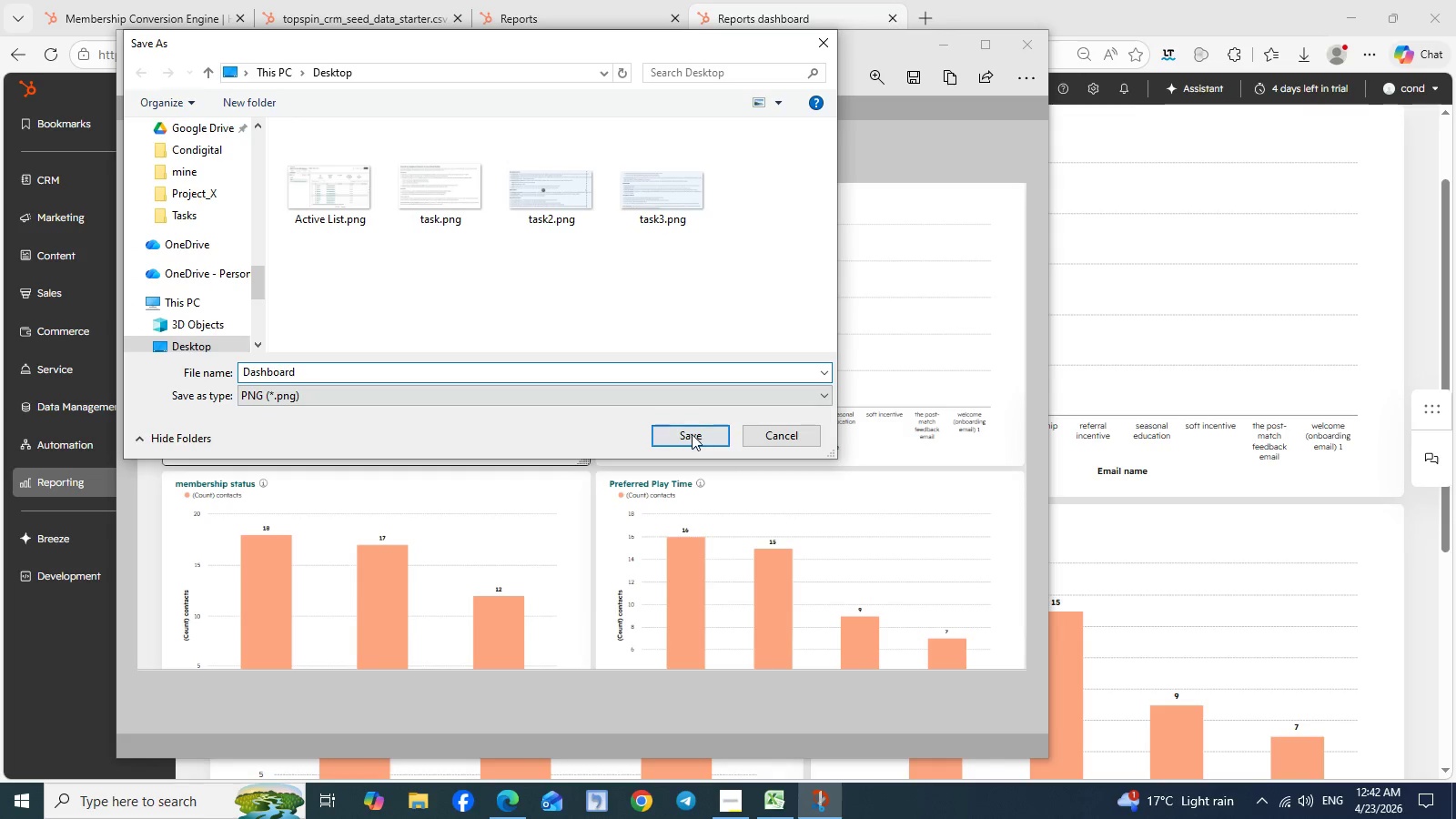 
left_click([693, 435])
 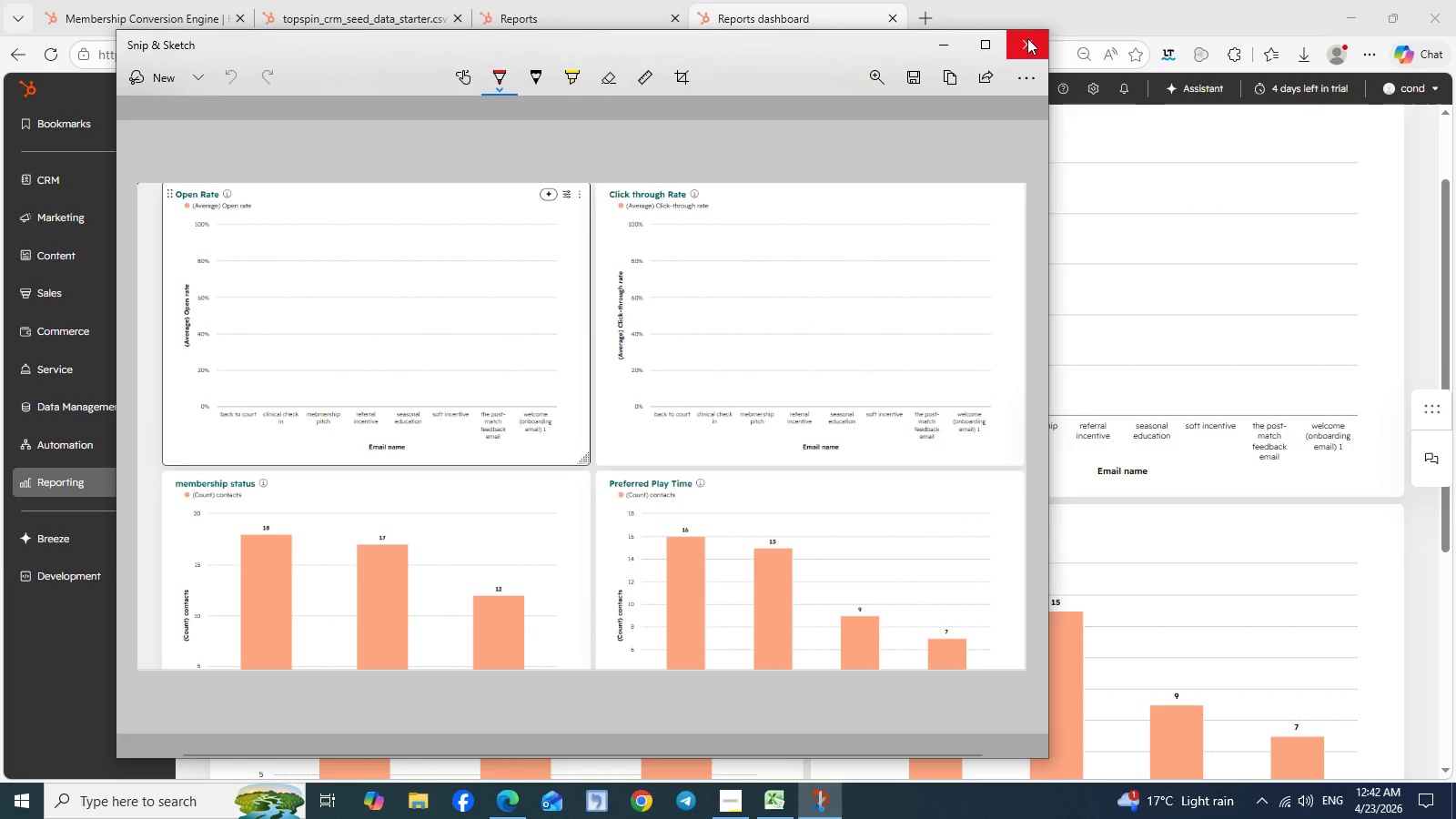 
left_click([1027, 38])
 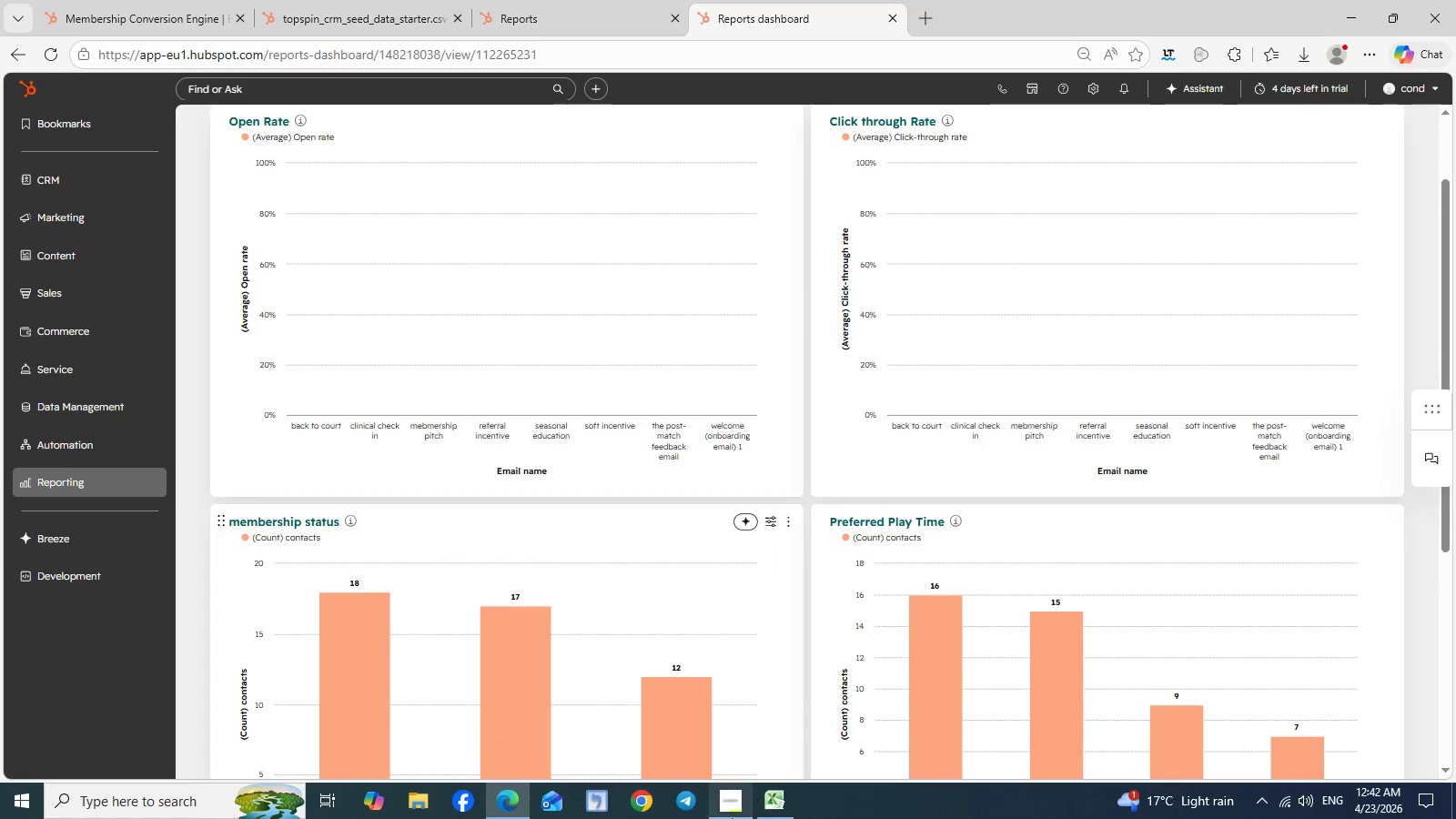 
left_click([732, 818])